 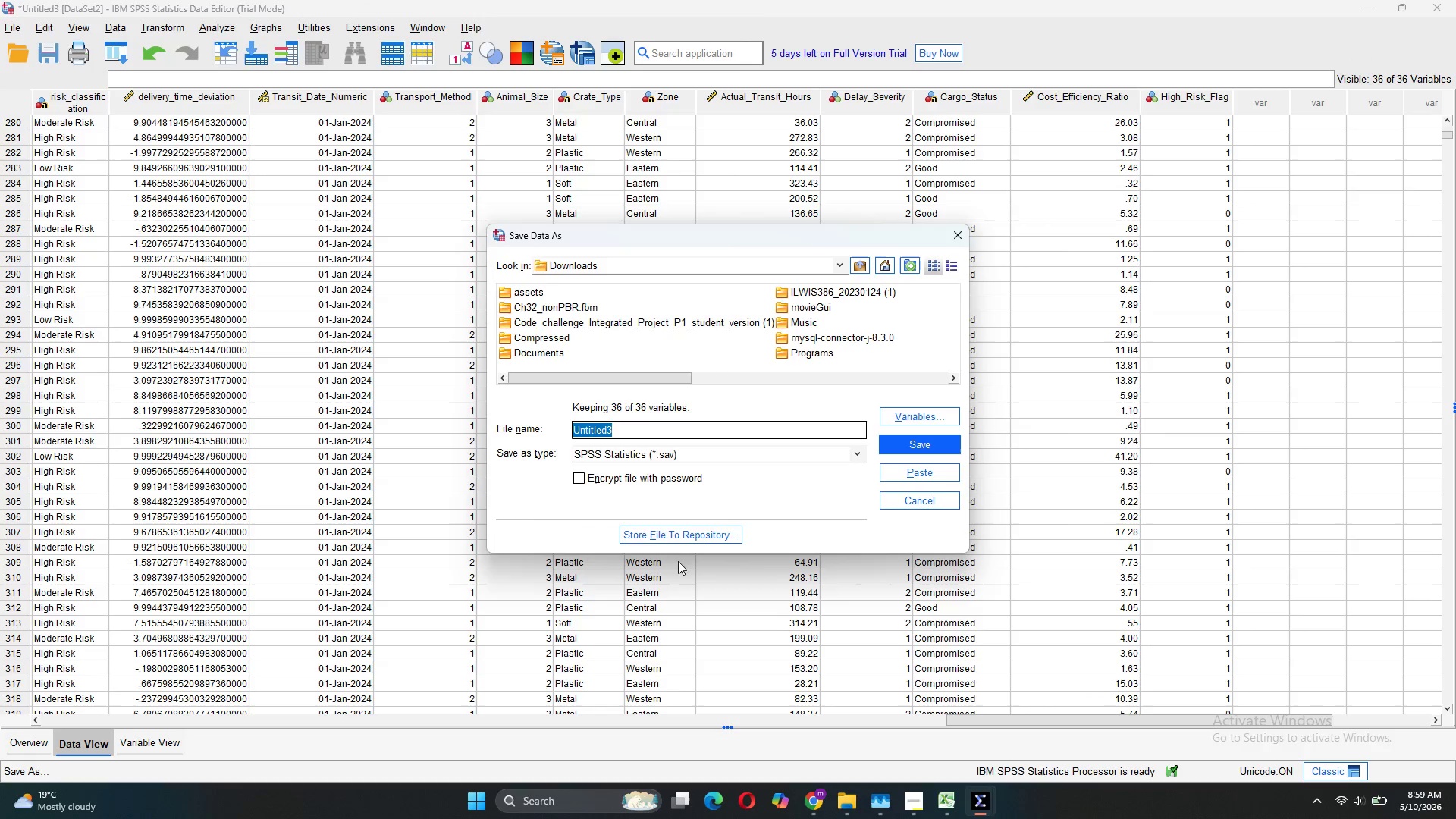 
key(Control+V)
 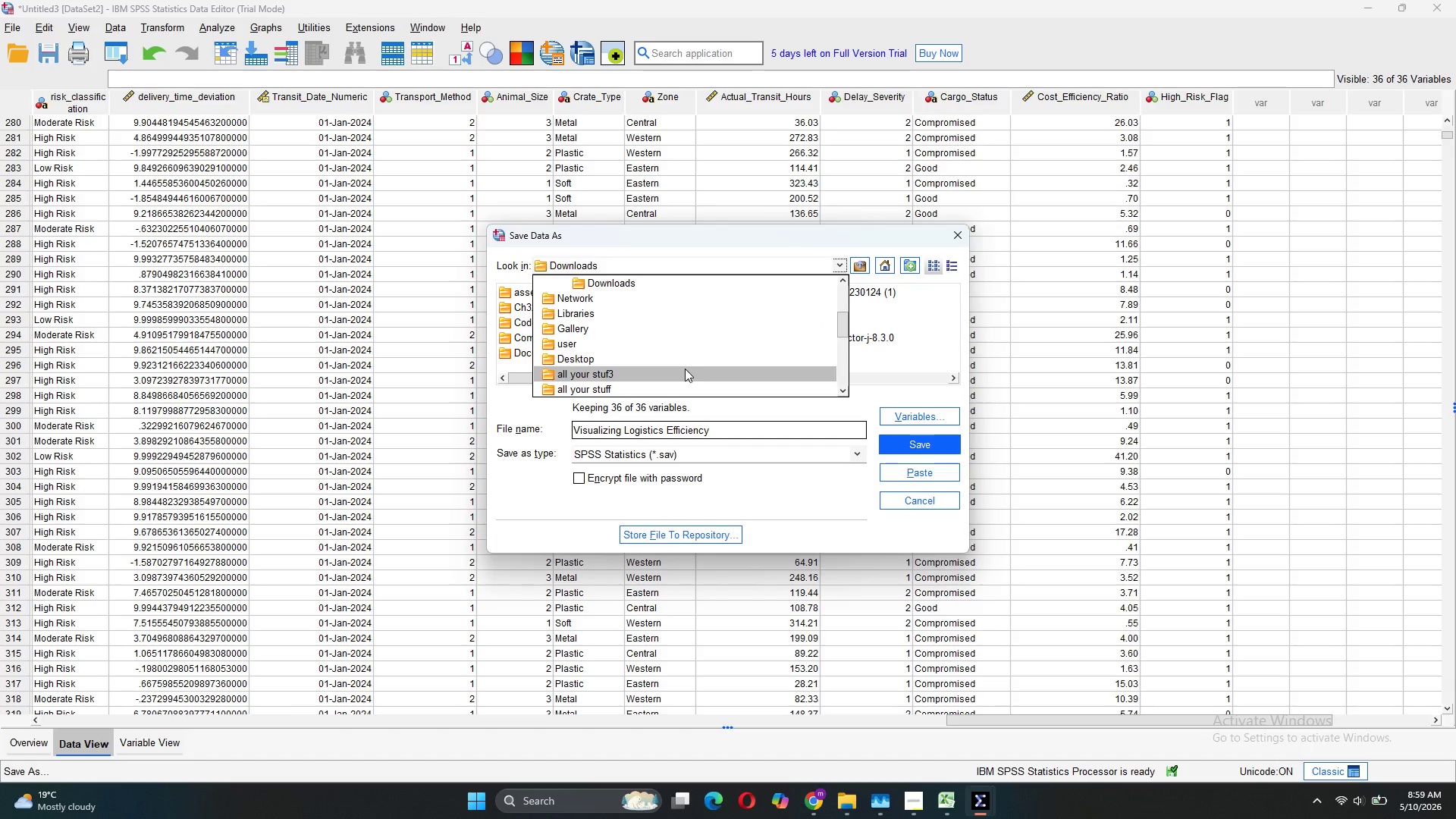 
scroll: coordinate [612, 340], scroll_direction: none, amount: 0.0
 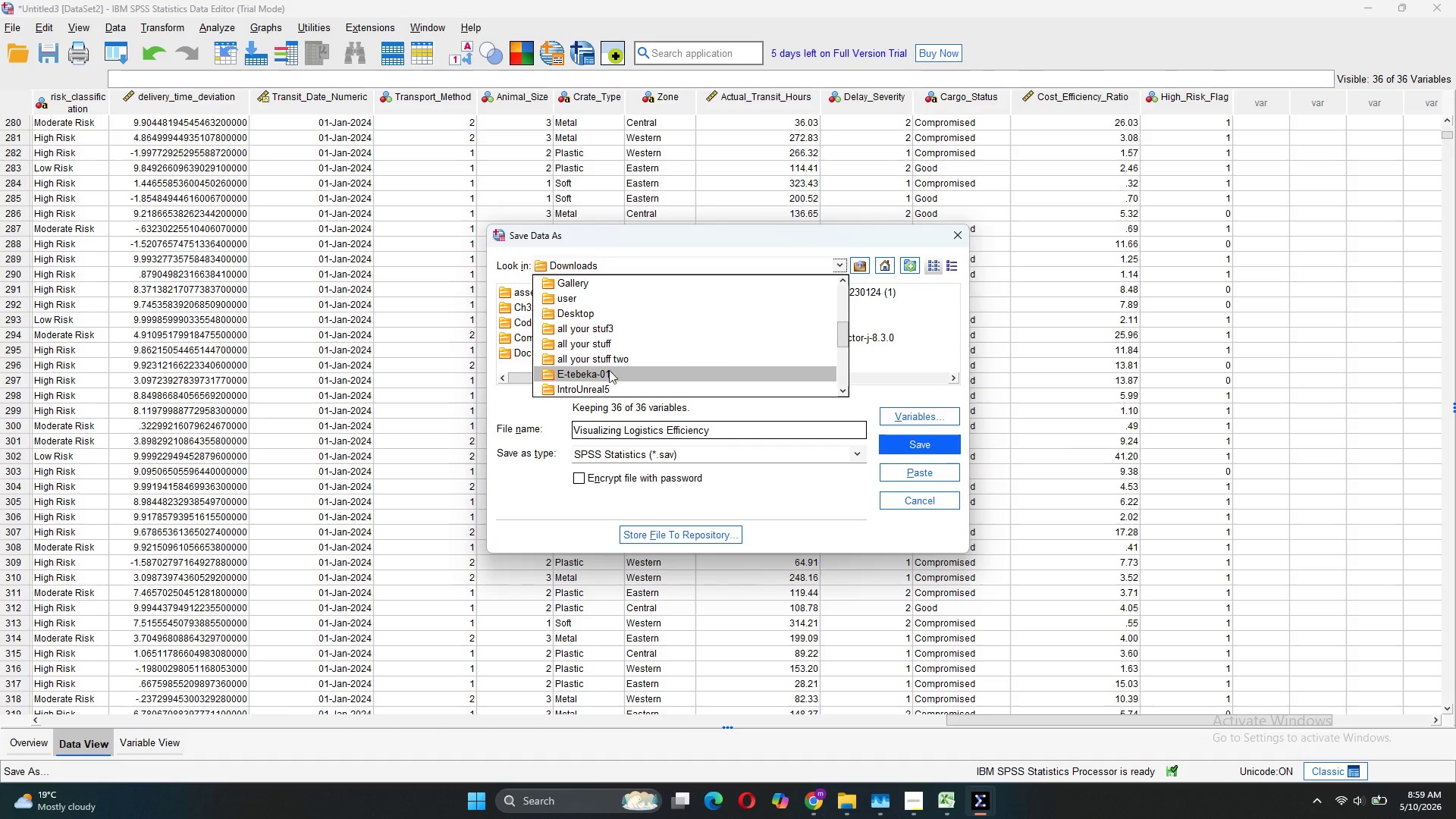 
scroll: coordinate [609, 347], scroll_direction: down, amount: 4.0
 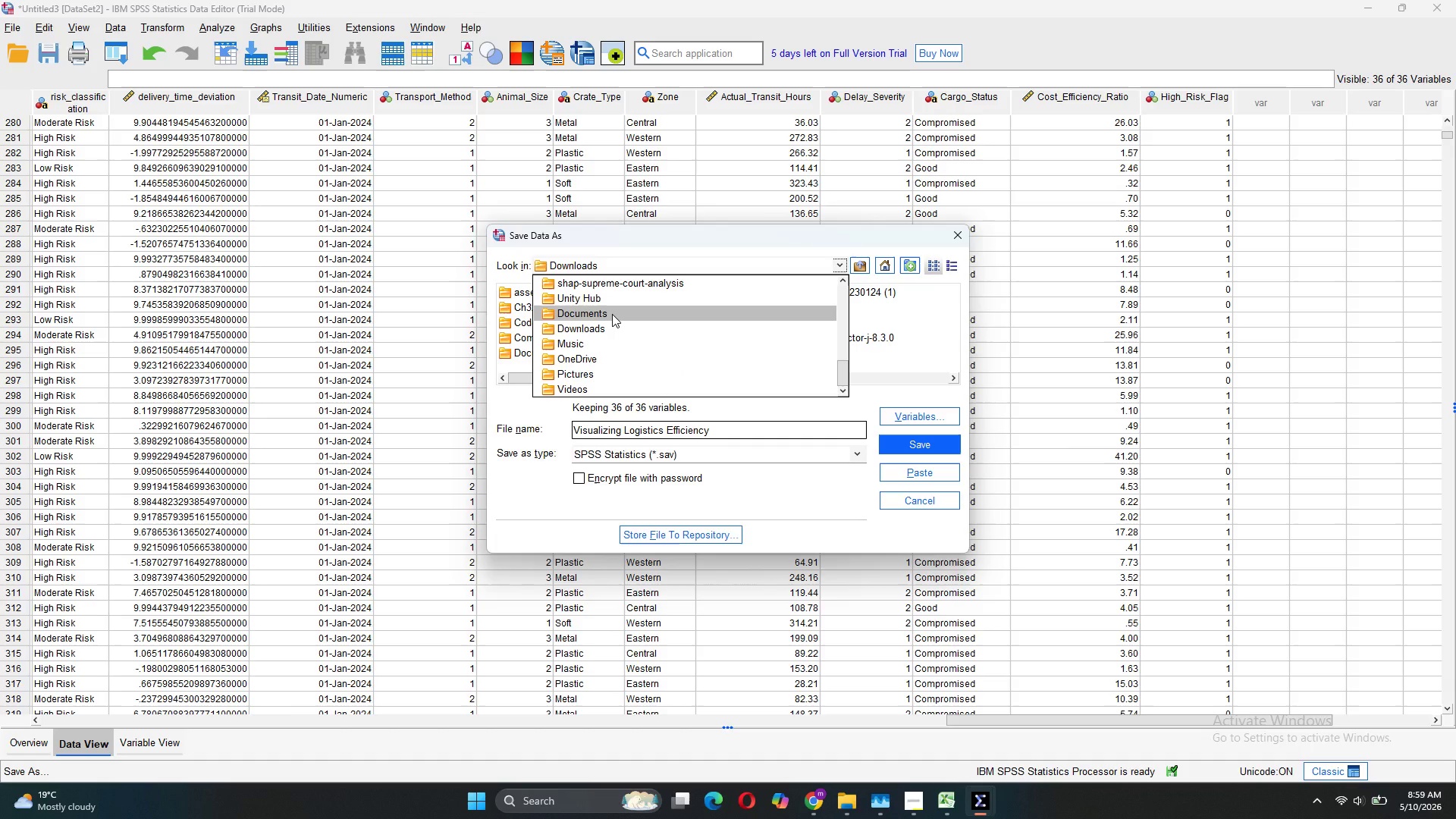 
double_click([612, 314])
 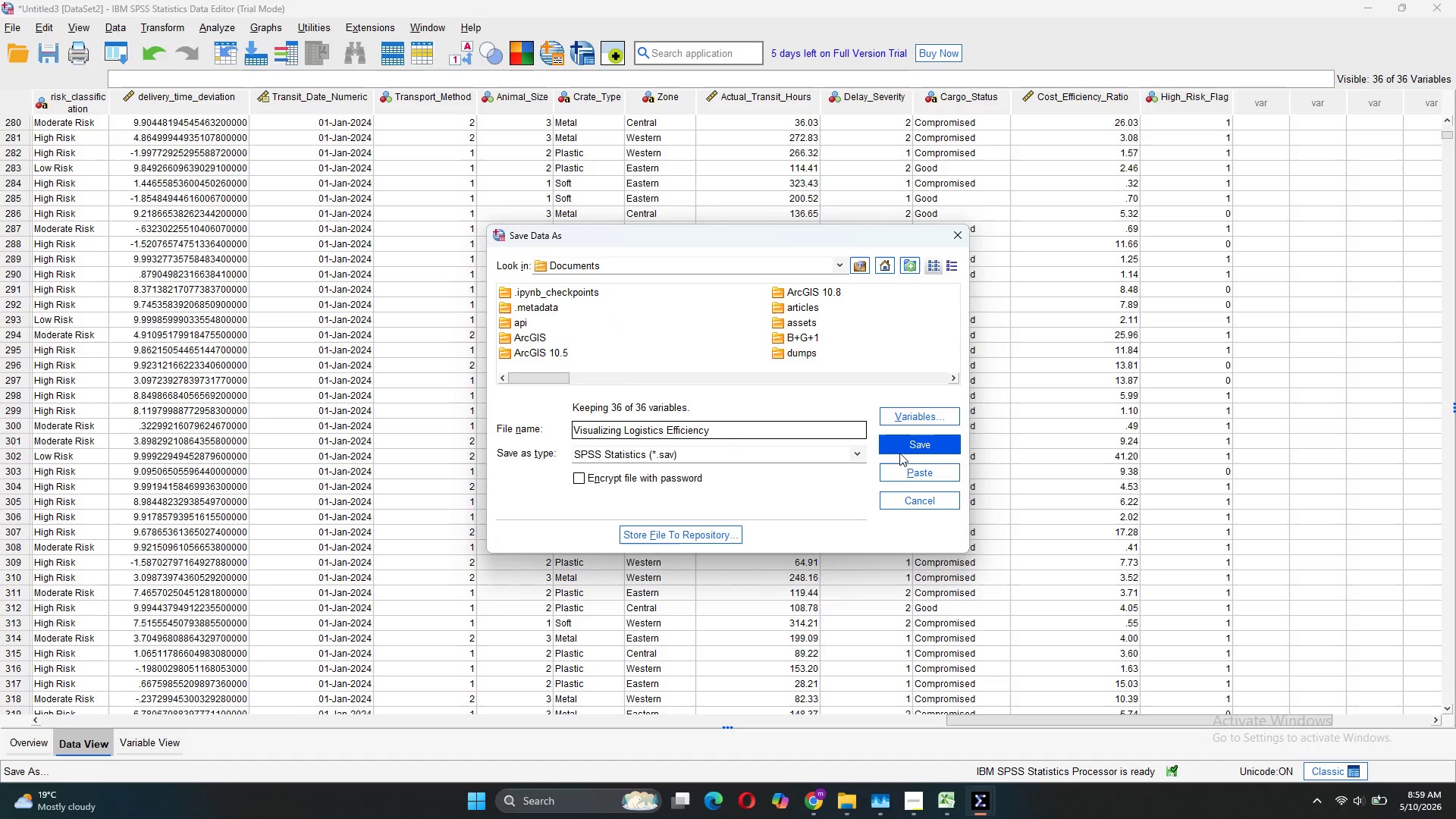 
left_click([901, 446])
 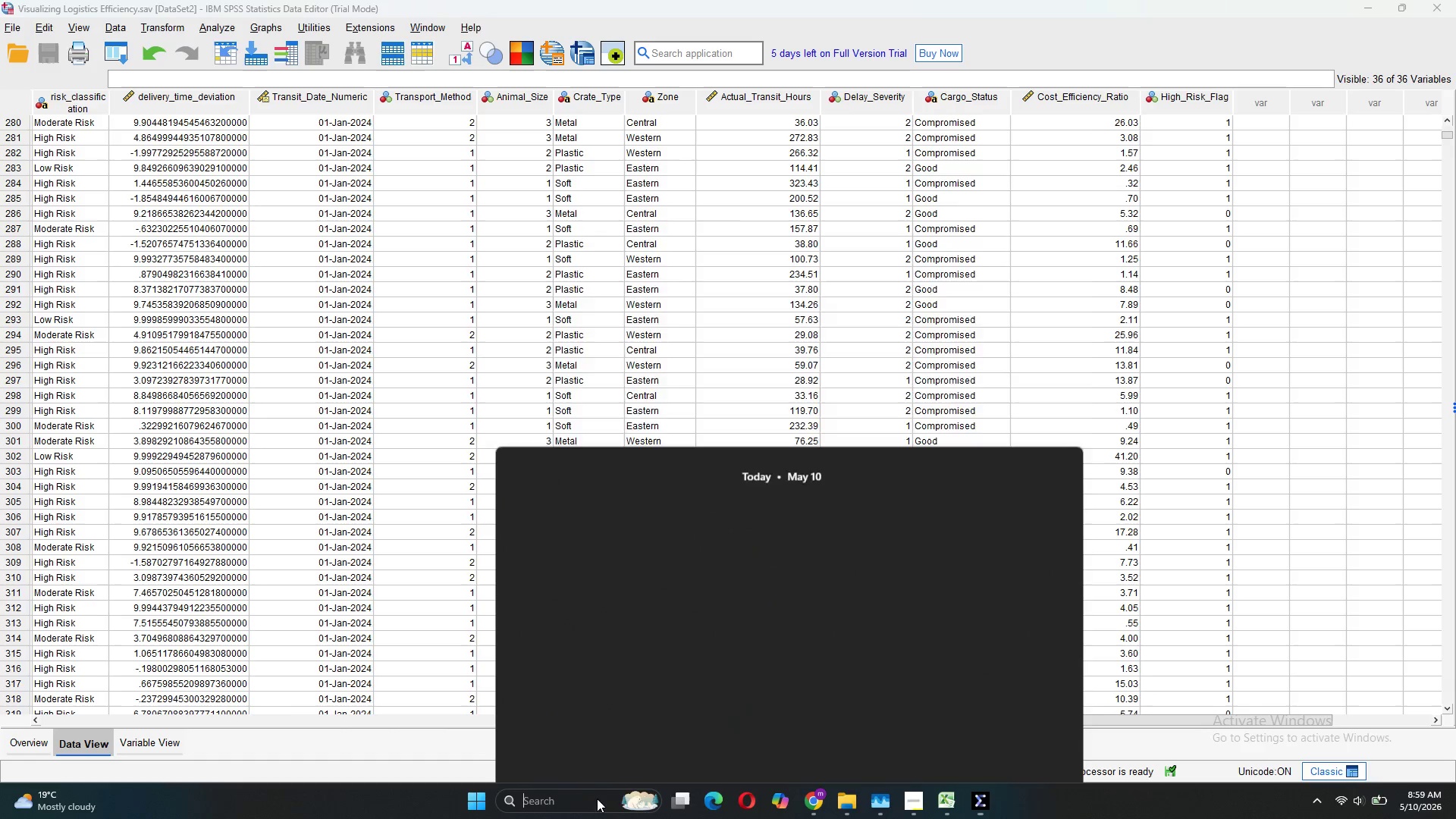 
wait(7.73)
 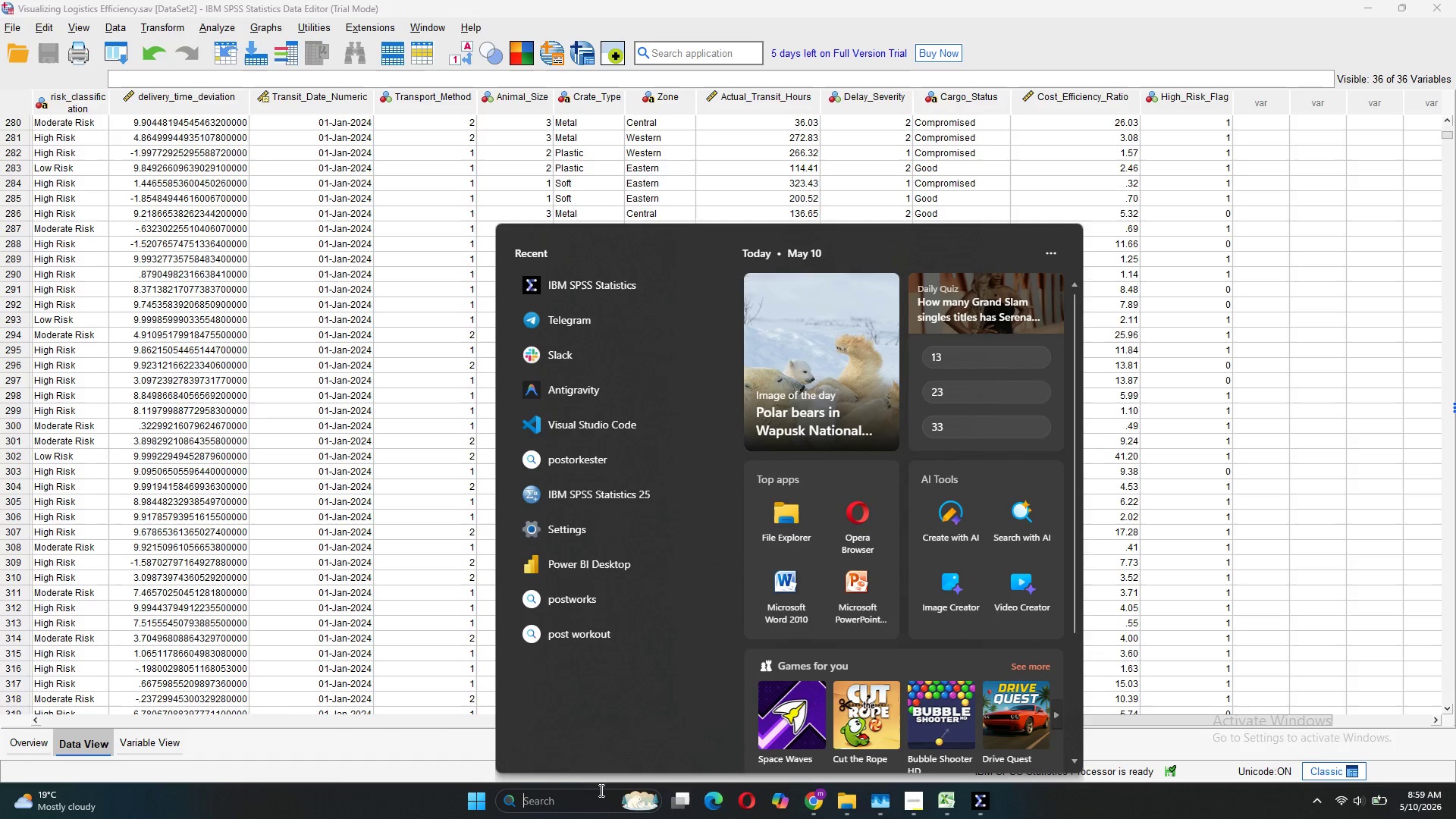 
key(Control+Shift+Escape)
 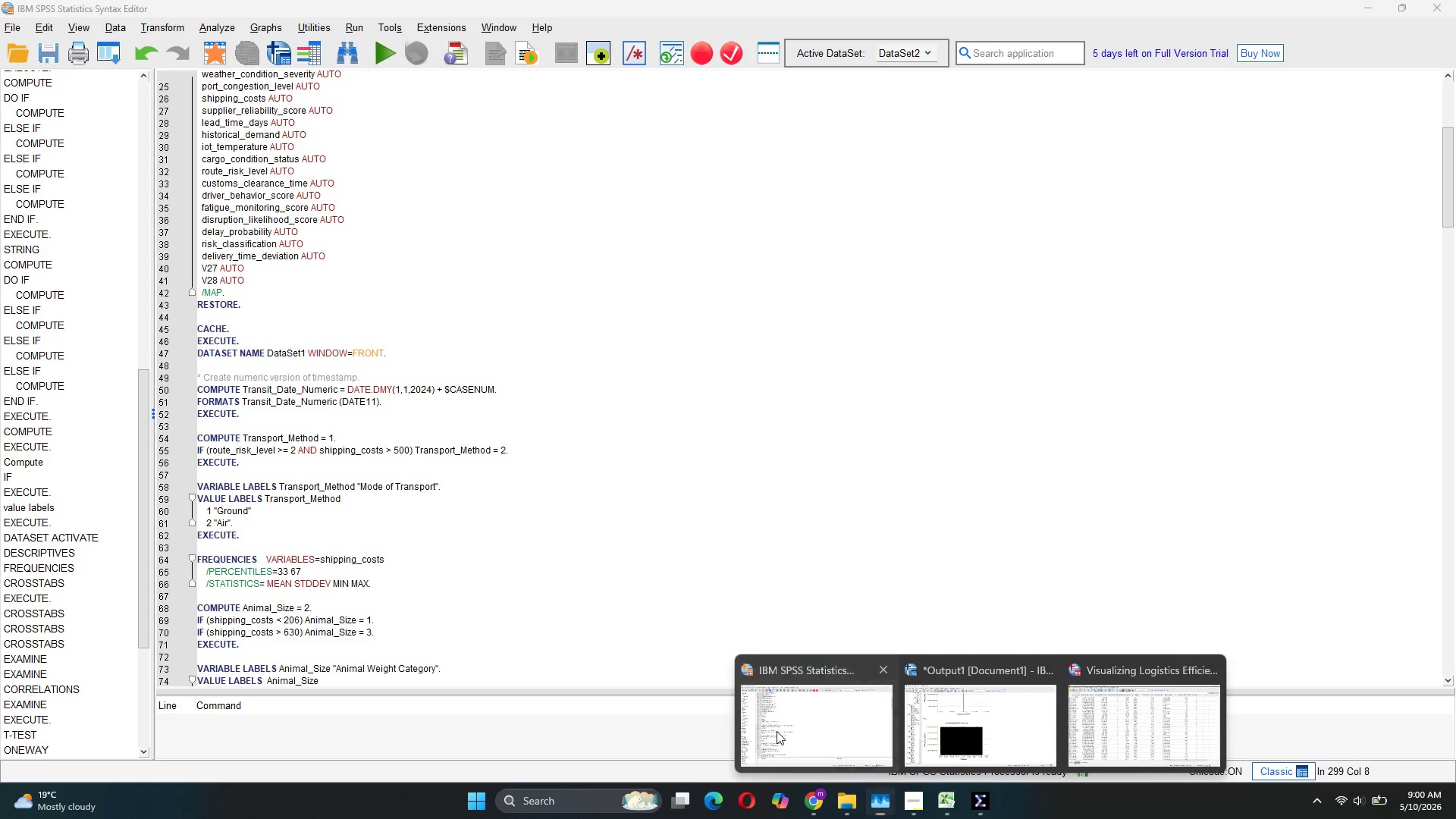 
wait(6.99)
 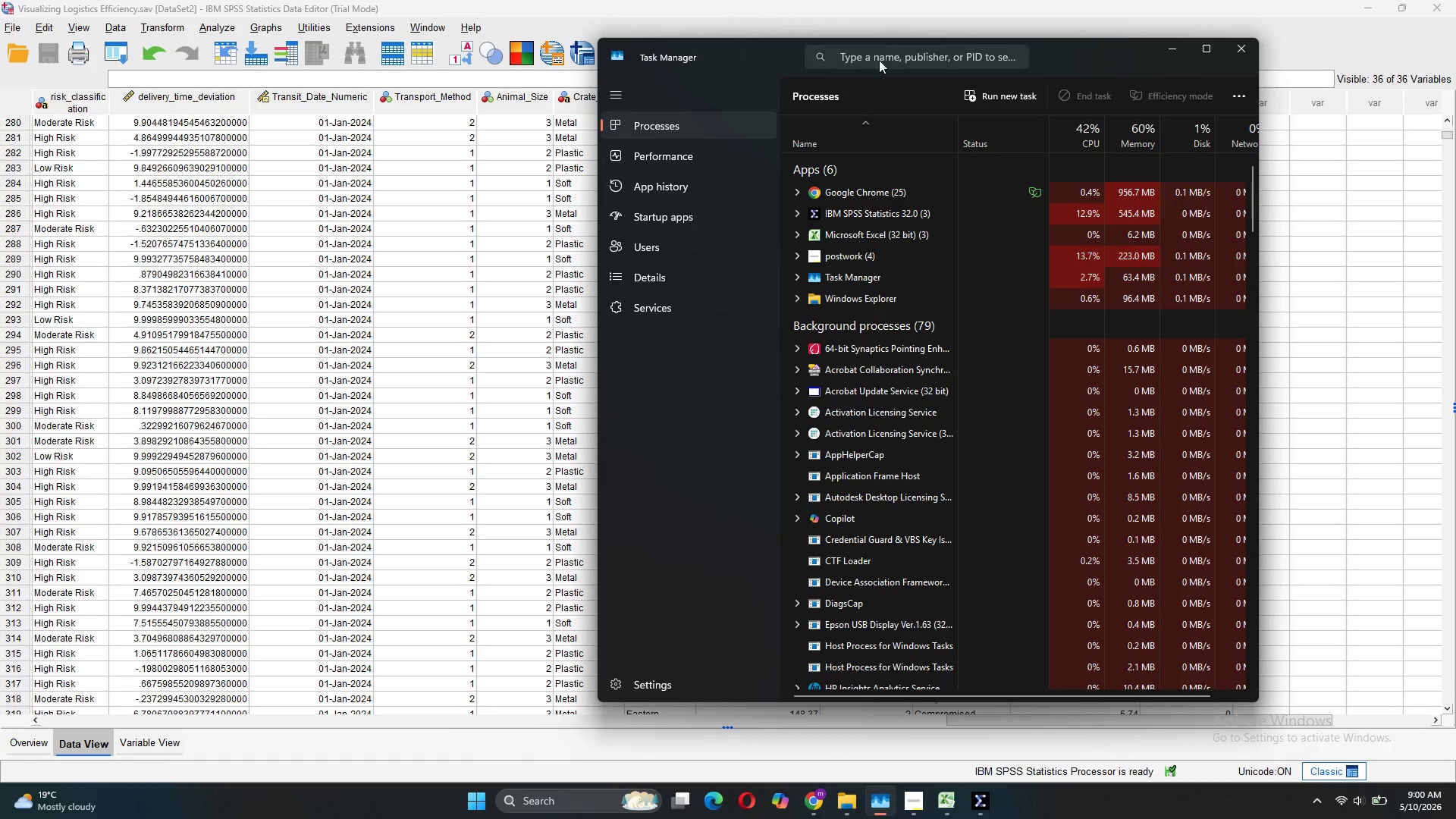 
left_click([13, 32])
 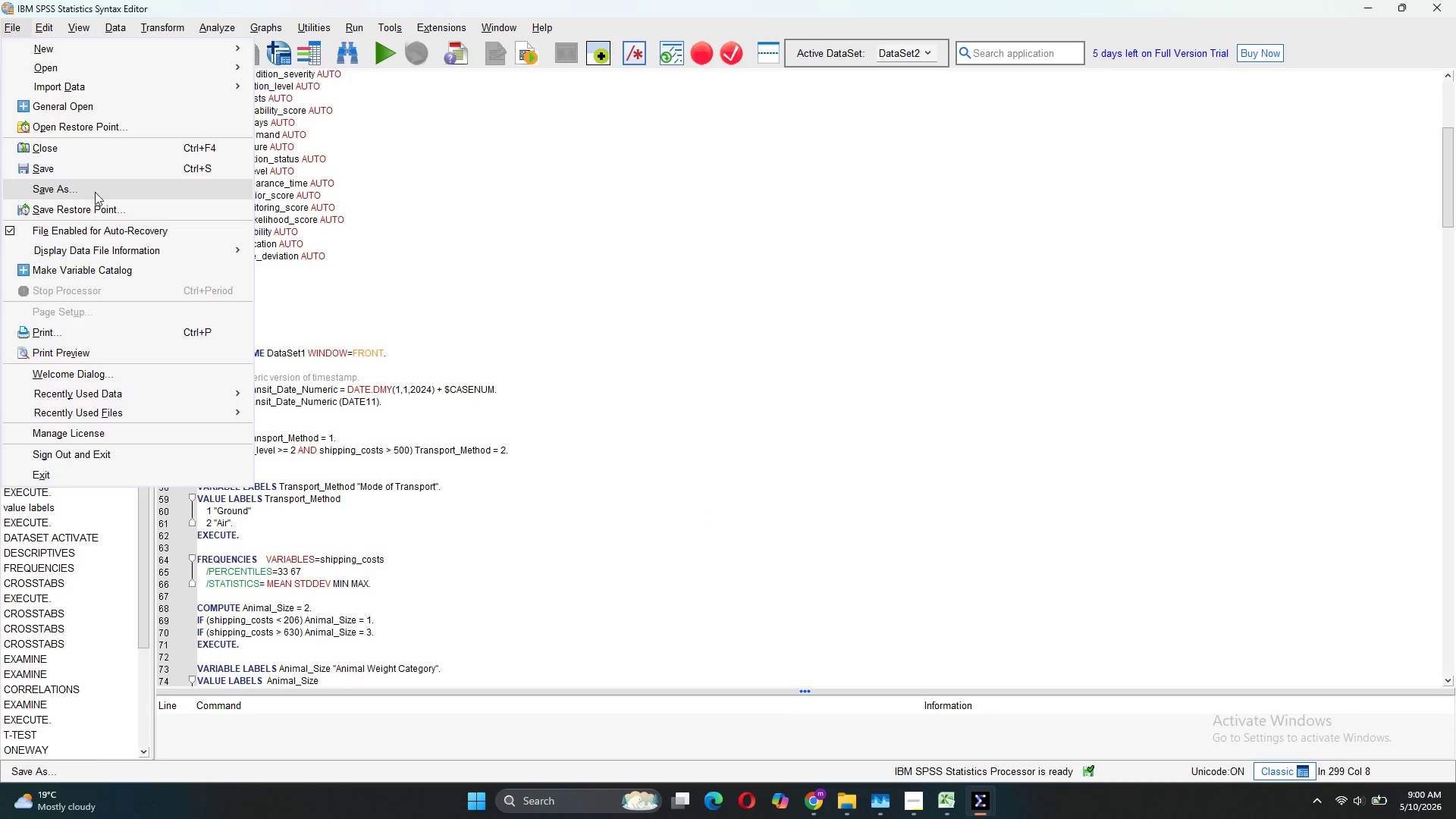 
left_click([139, 192])
 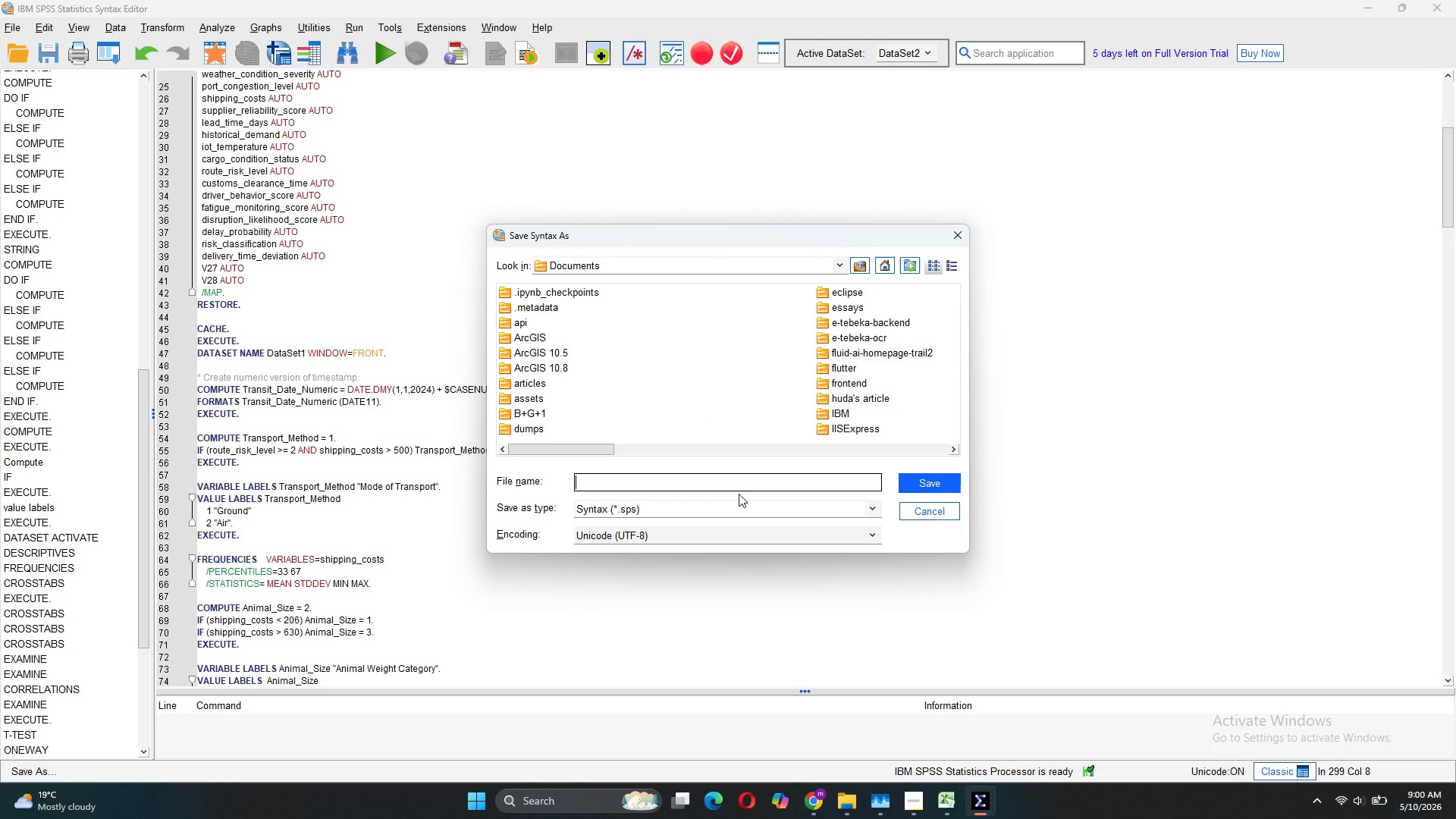 
key(Control+V)
 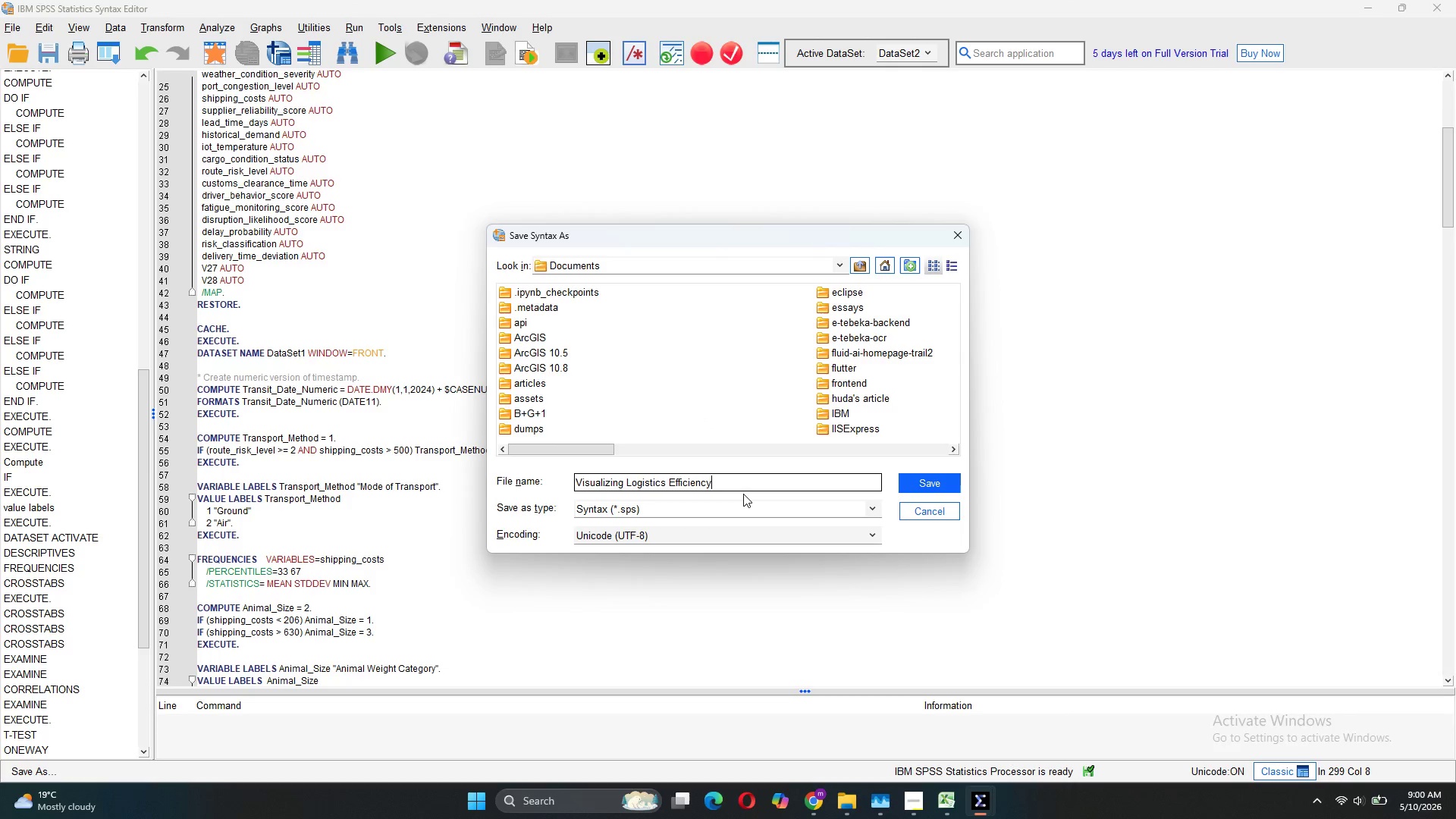 
type( syntax)
 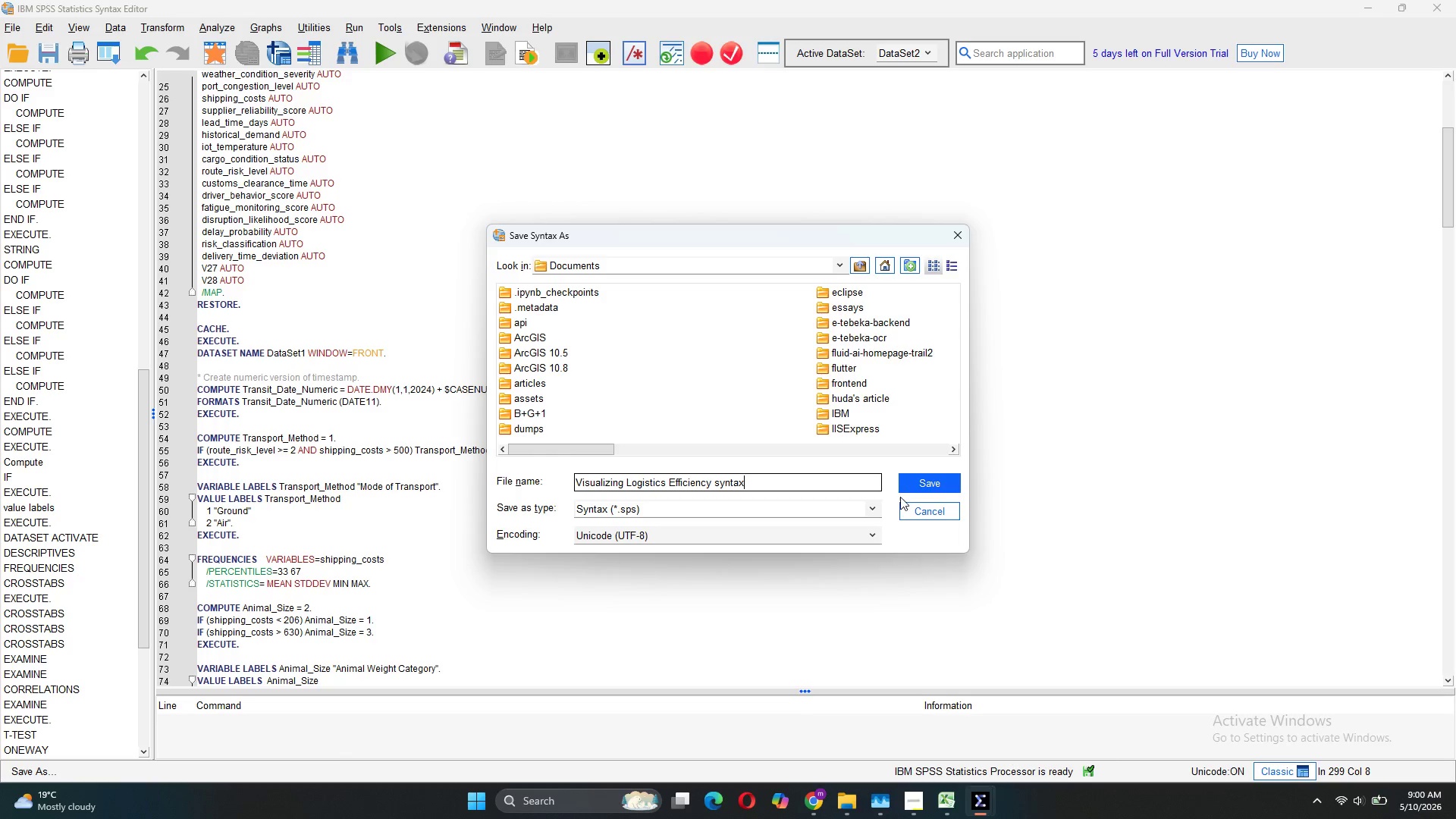 
left_click([912, 487])
 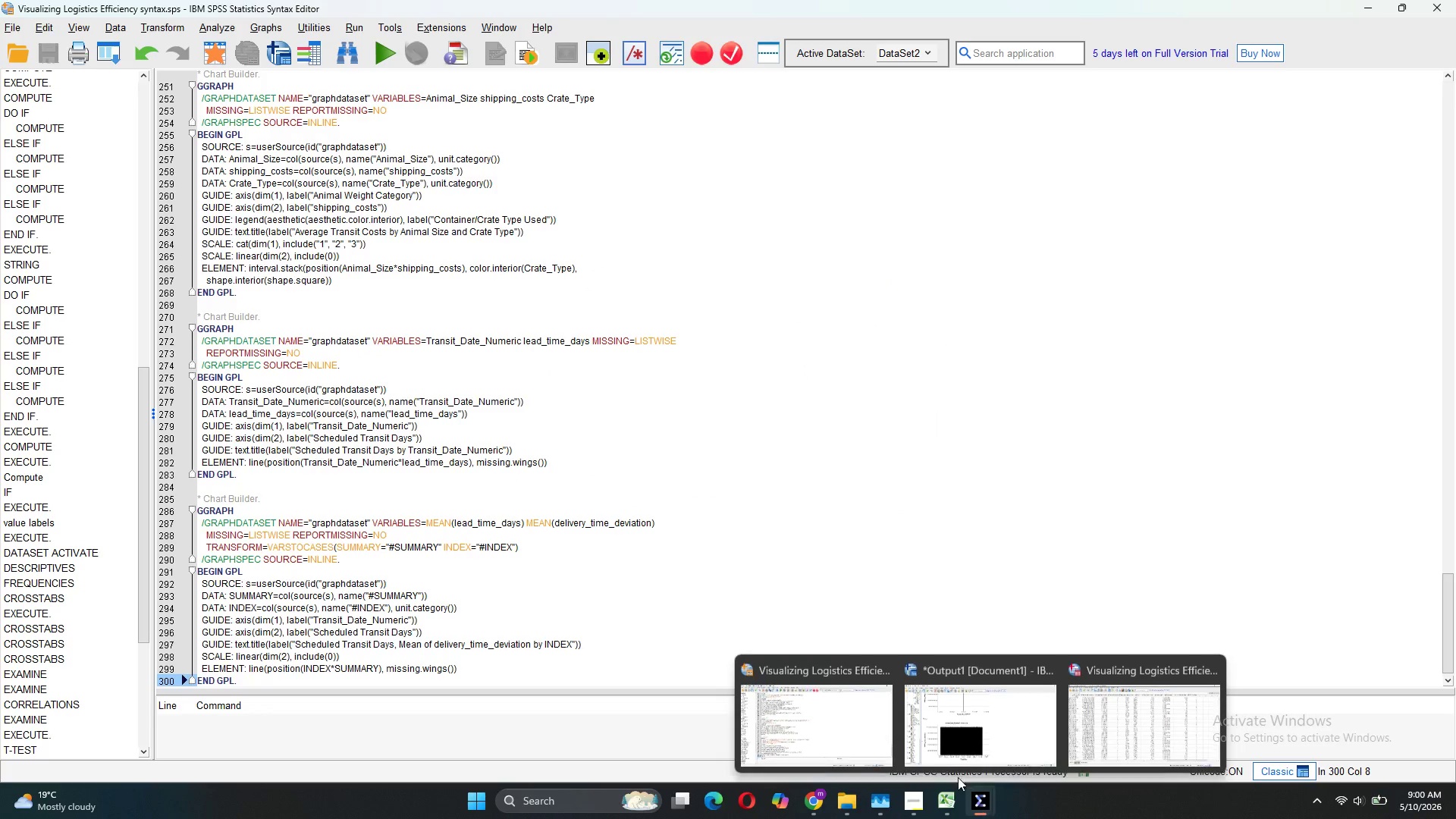 
left_click([985, 730])
 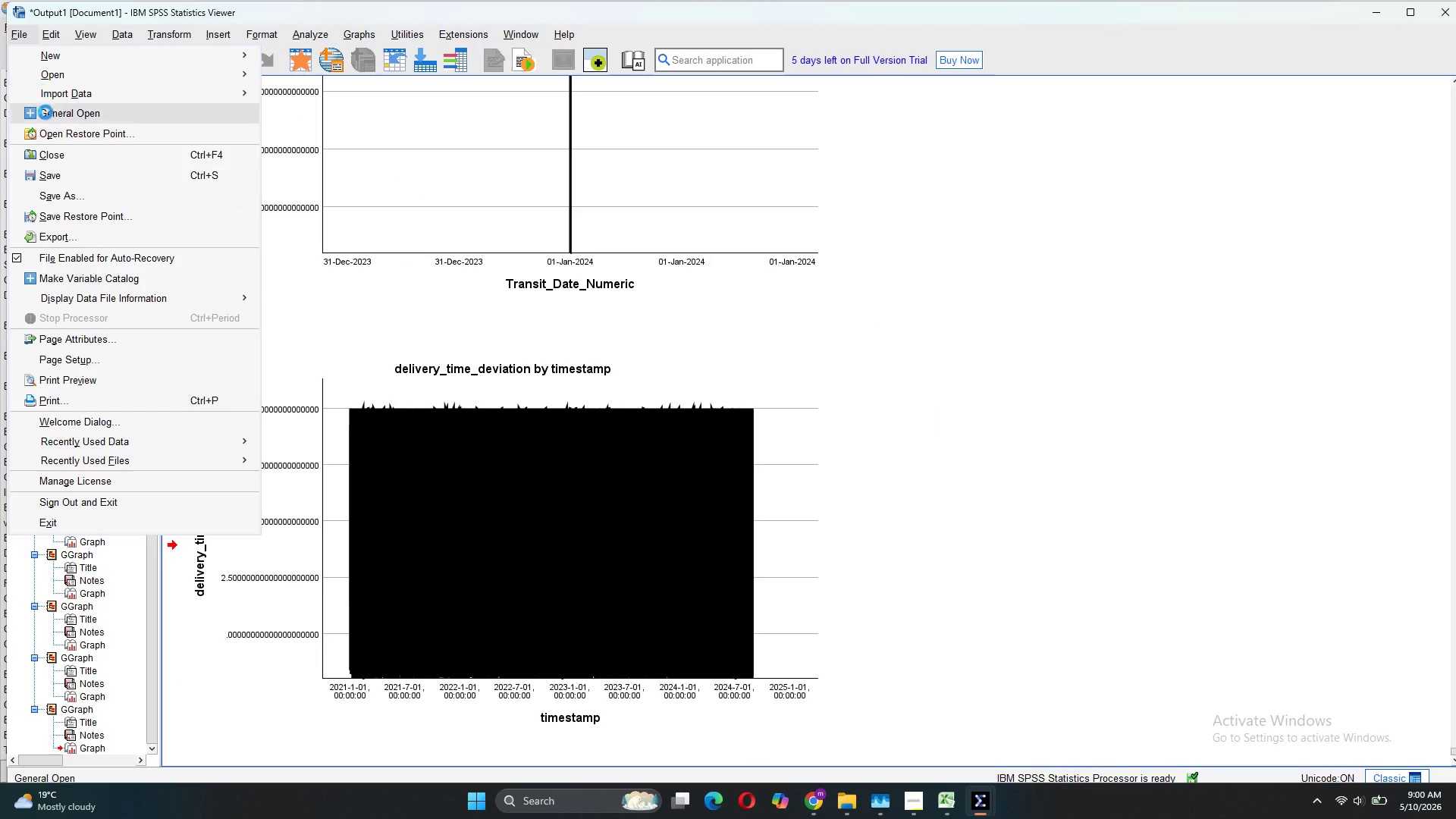 
left_click([66, 199])
 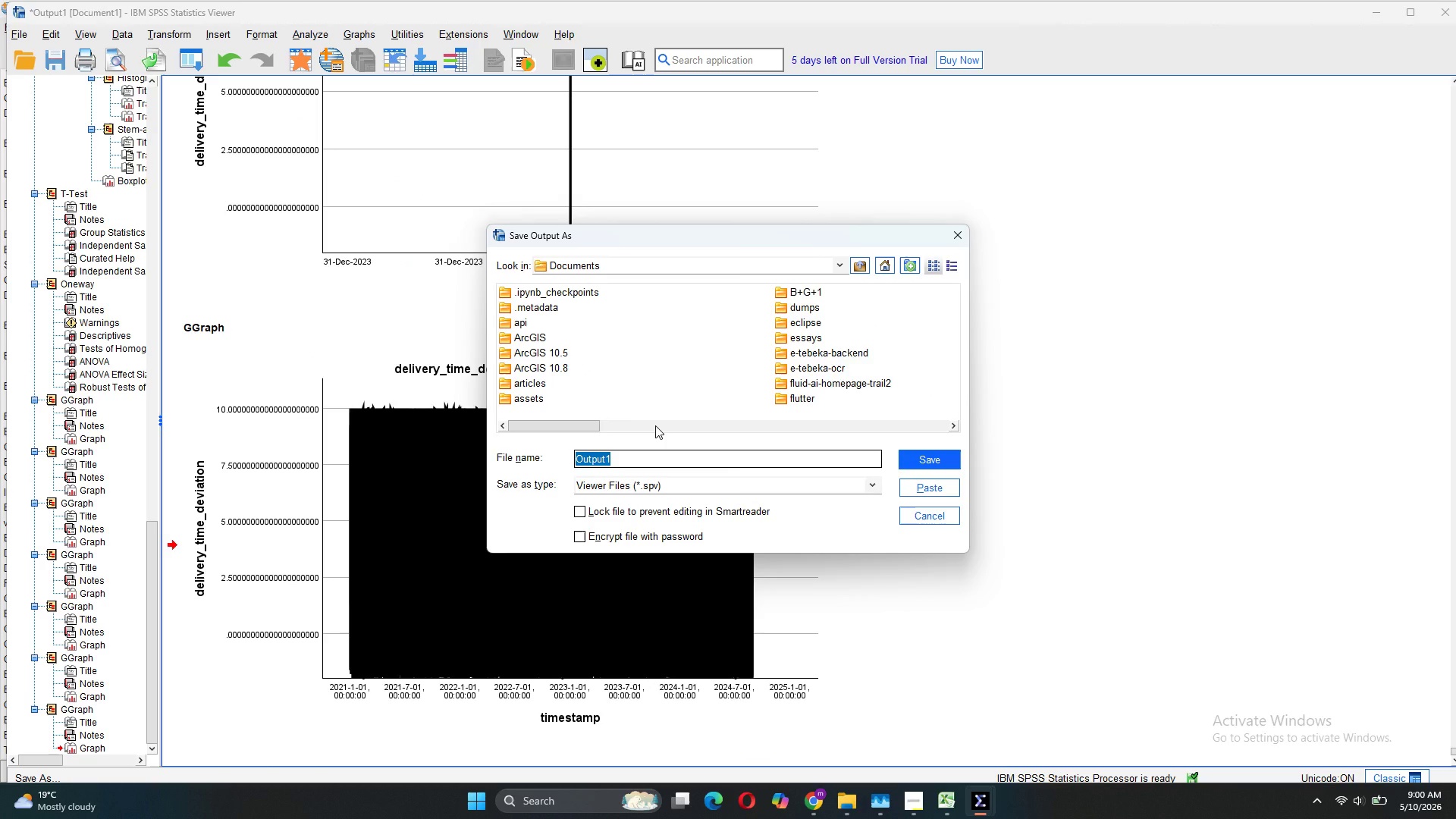 
key(Control+V)
 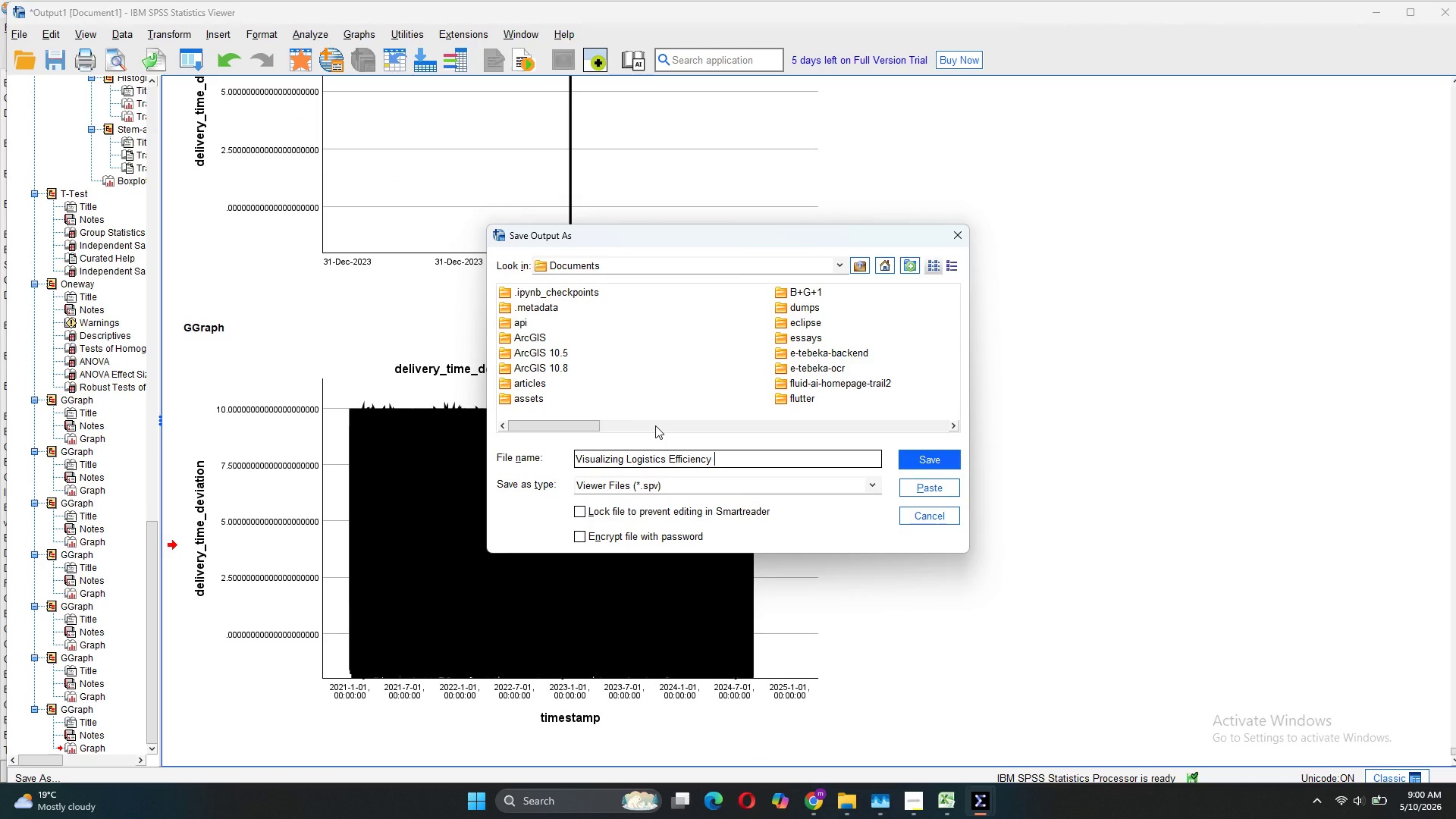 
type( output)
 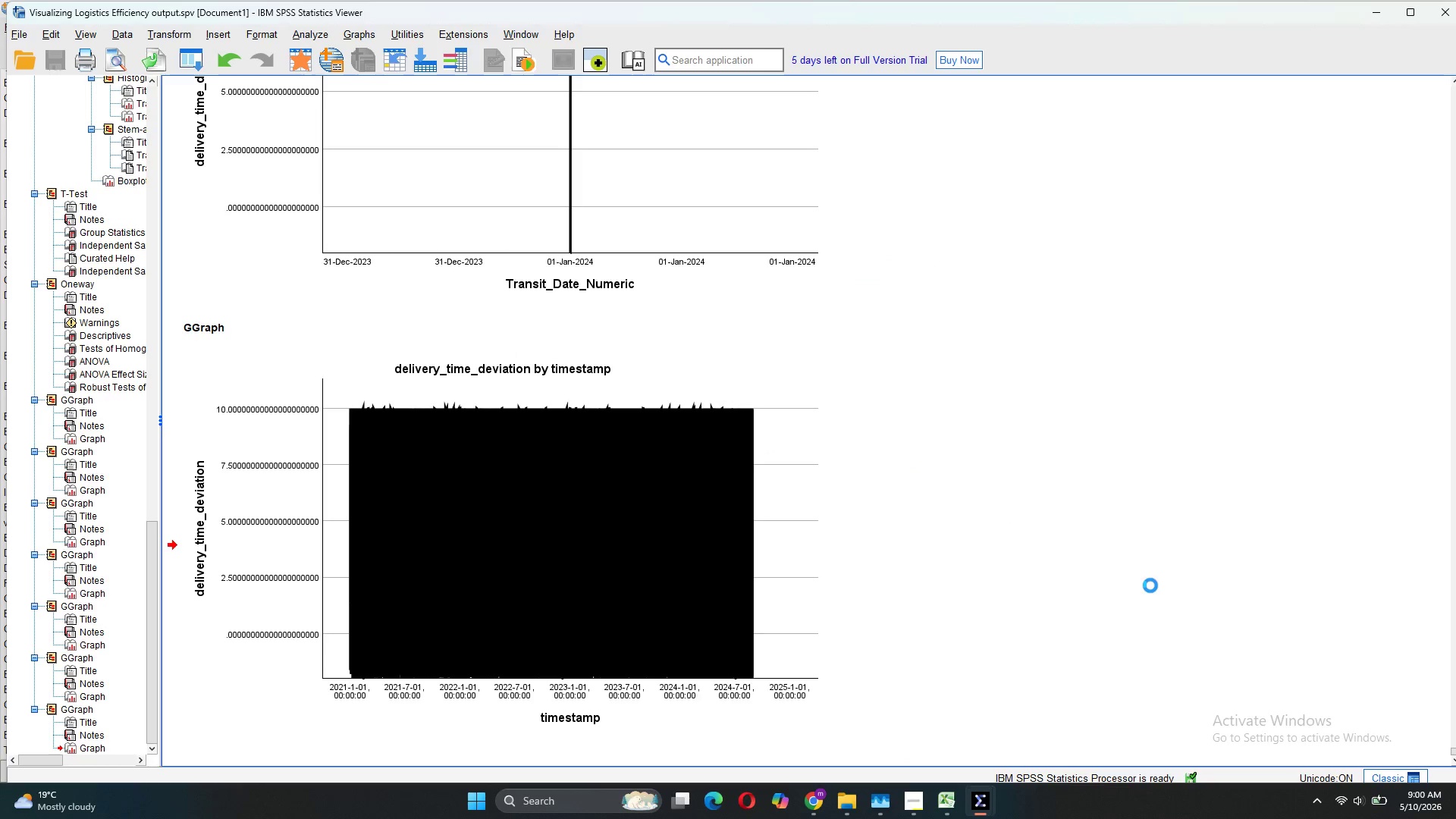 
wait(6.31)
 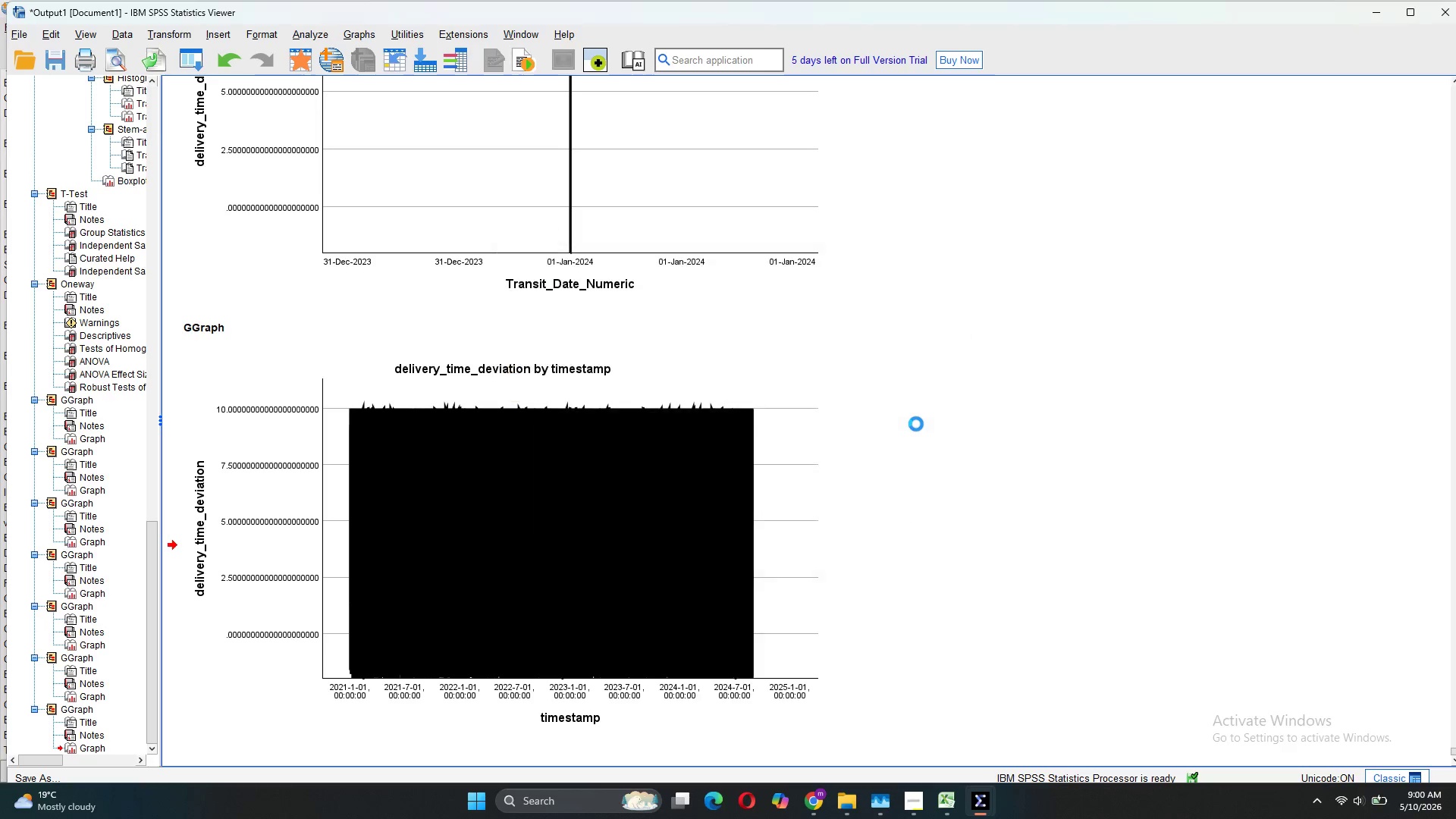 
left_click([579, 810])
 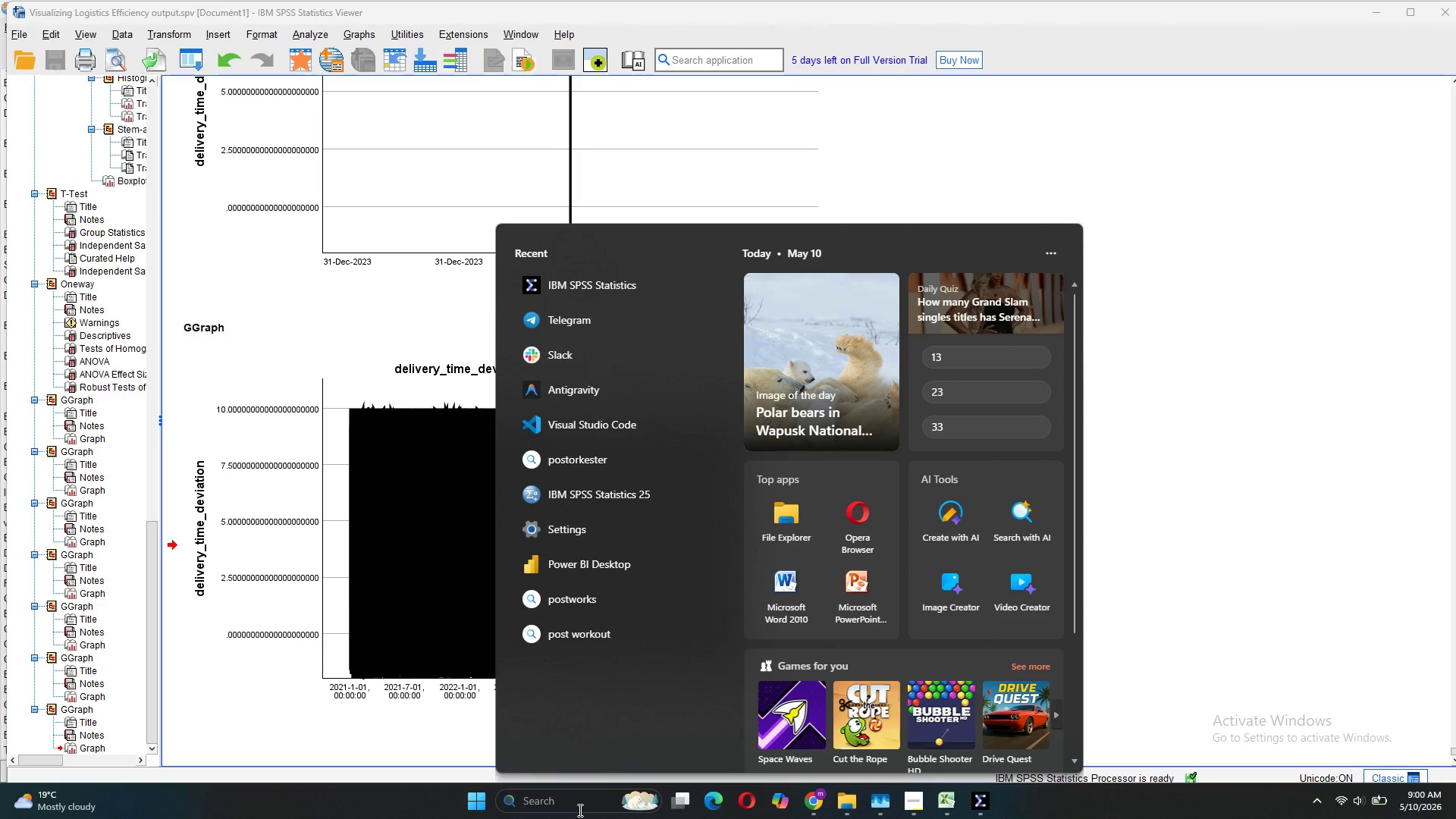 
key(Control+Shift+Escape)